 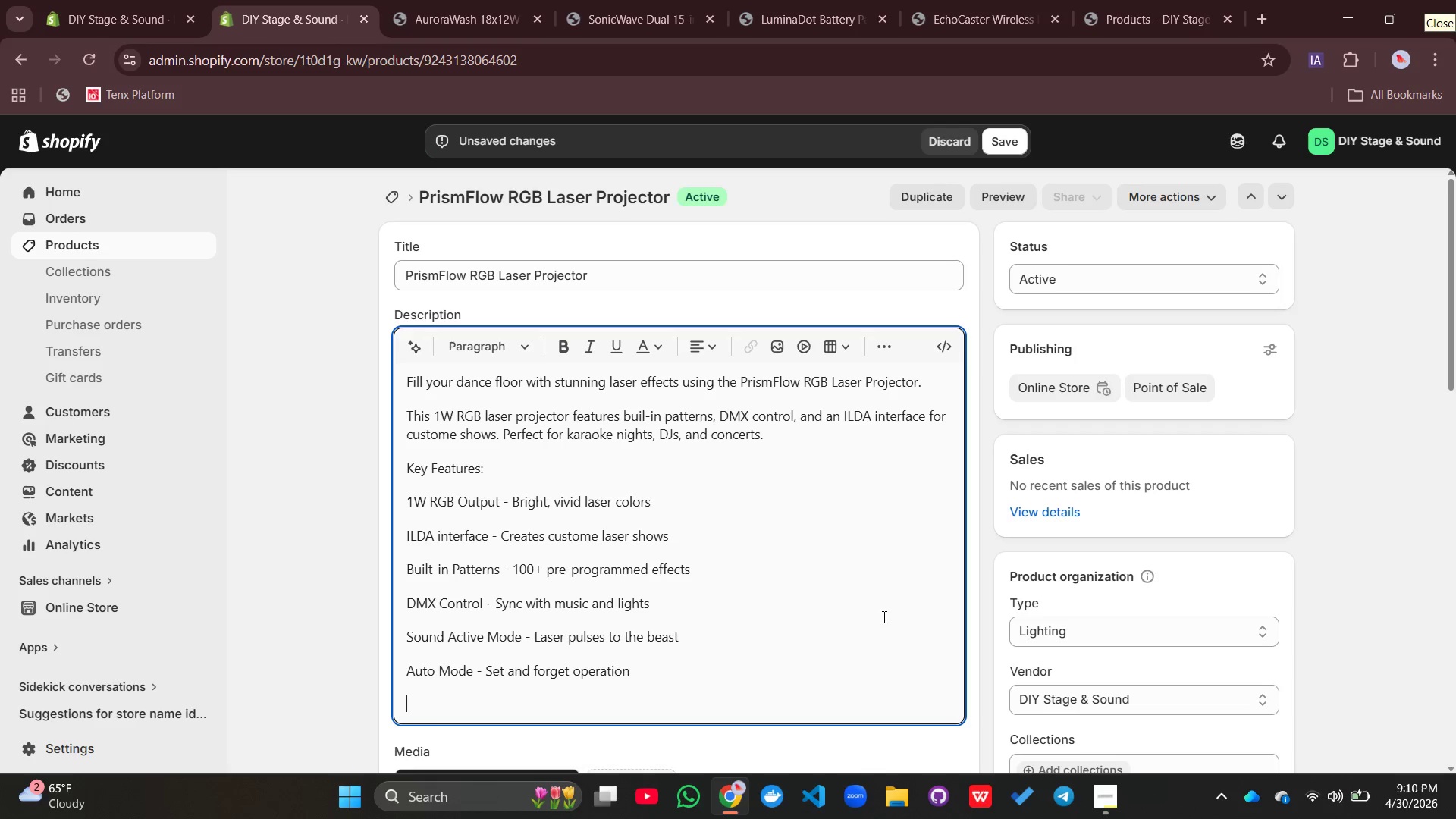 
hold_key(key=ShiftLeft, duration=0.41)
 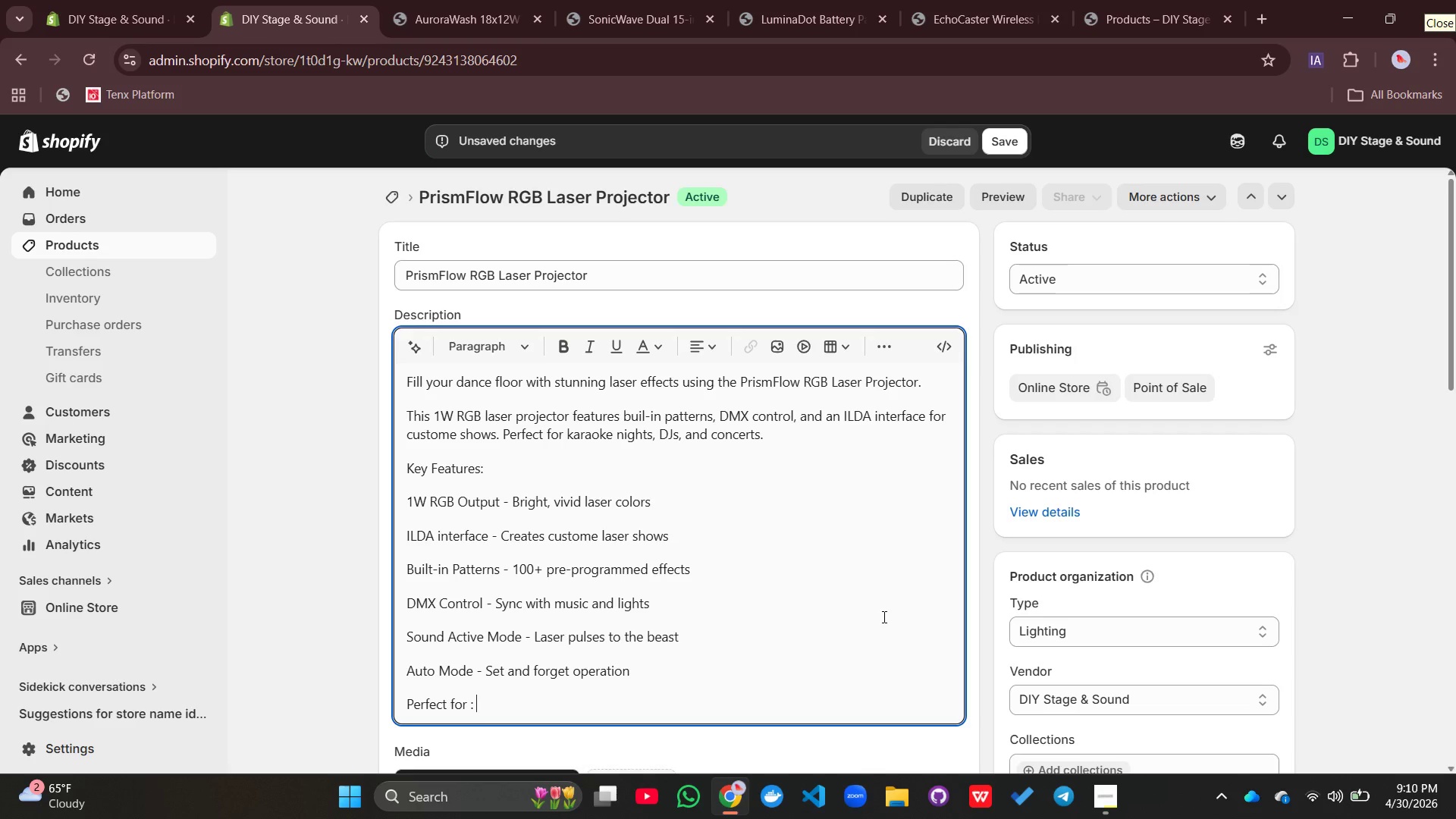 
hold_key(key=ShiftLeft, duration=0.38)
 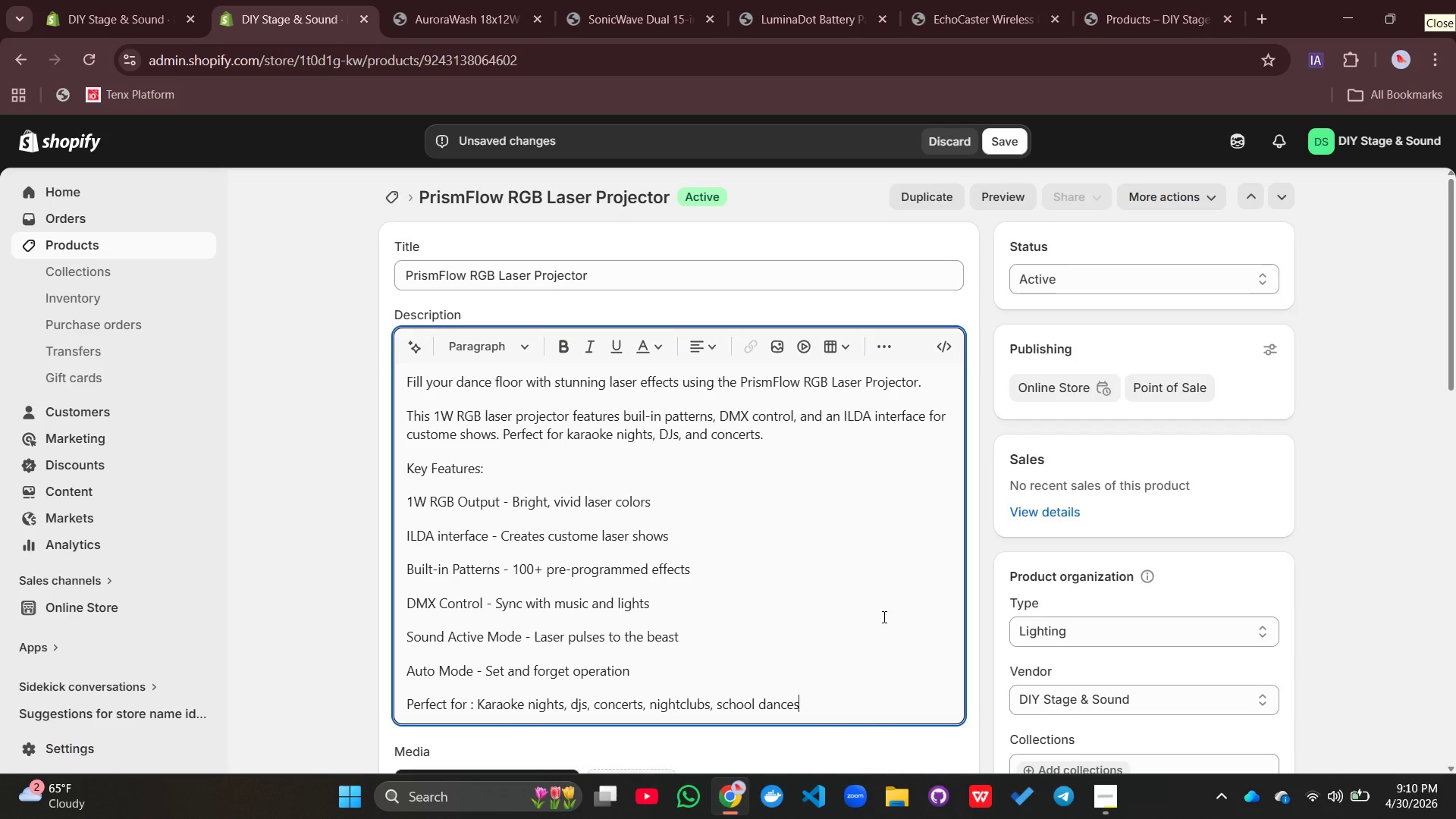 
wait(29.69)
 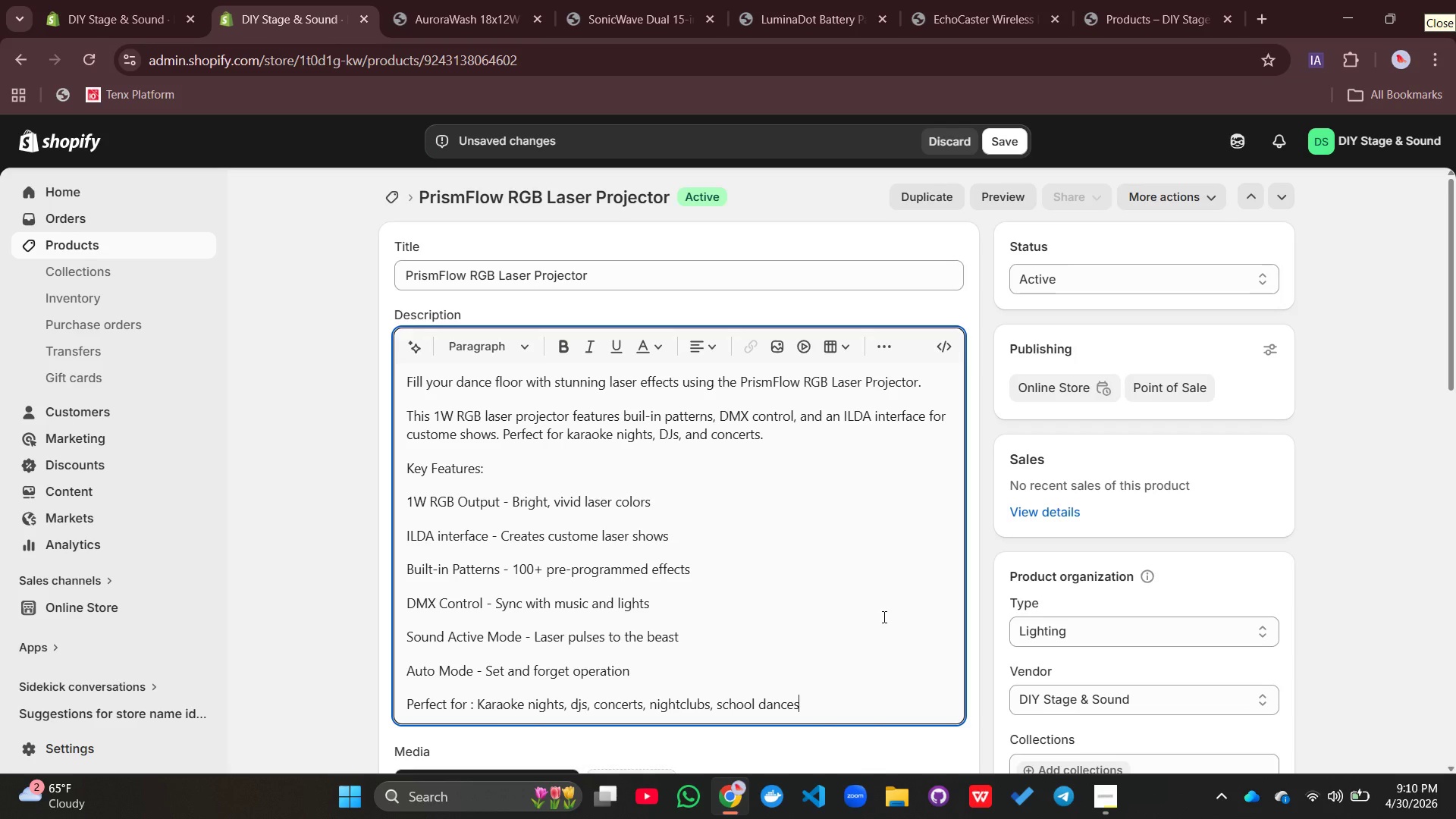 
key(Enter)
 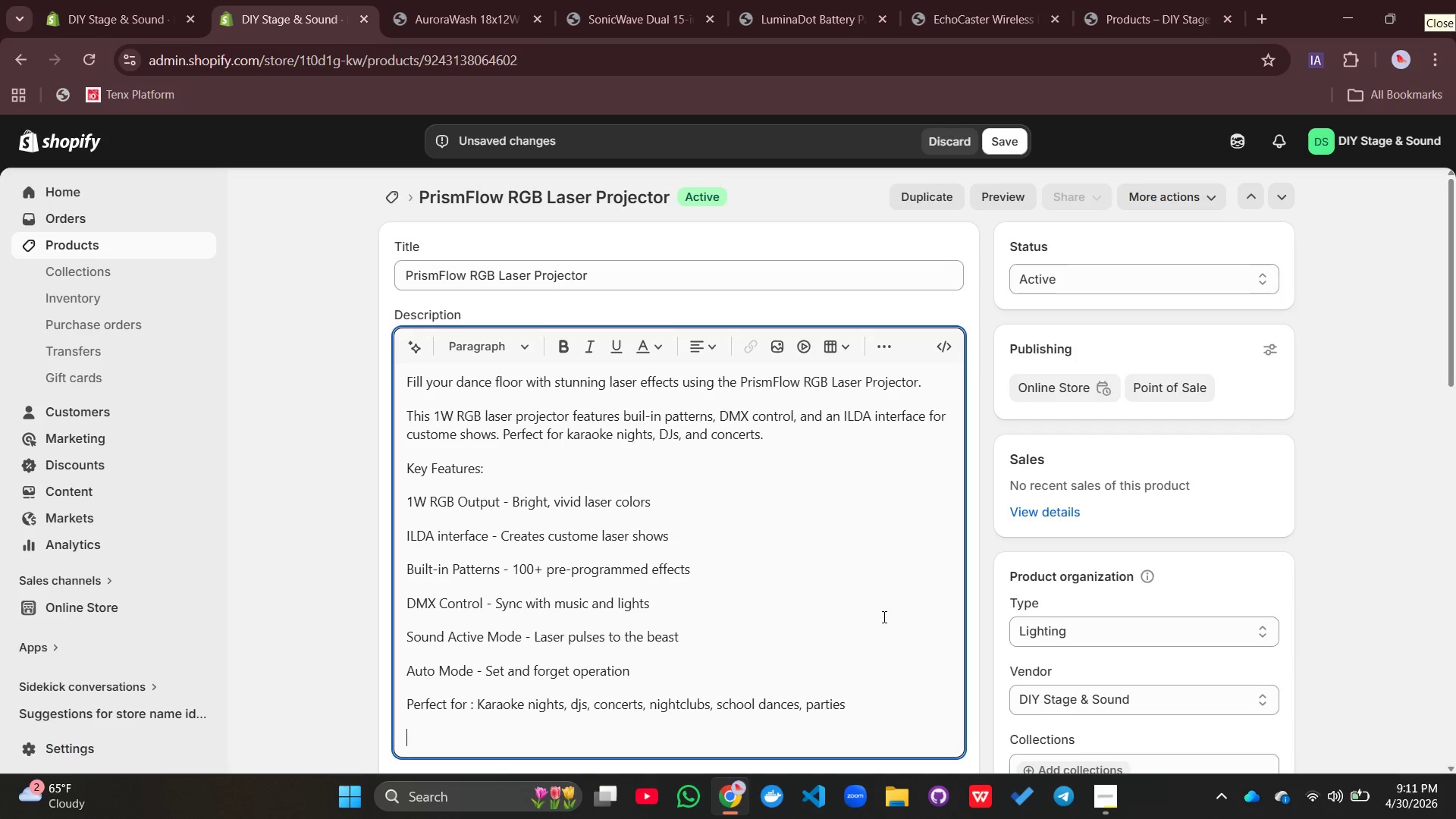 
type(Technical Specs)
key(Backspace)
key(Backspace)
key(Backspace)
key(Backspace)
key(Backspace)
type(specs : Weight 3.4kg | 1W RGB outpit)
key(Backspace)
key(Backspace)
type(ut })
key(Backspace)
type(])
key(Backspace)
type(| ILDA interace | DMX x)
key(Backspace)
type(control | 1--+)
key(Backspace)
key(Backspace)
key(Backspace)
type(00 + patterms)
 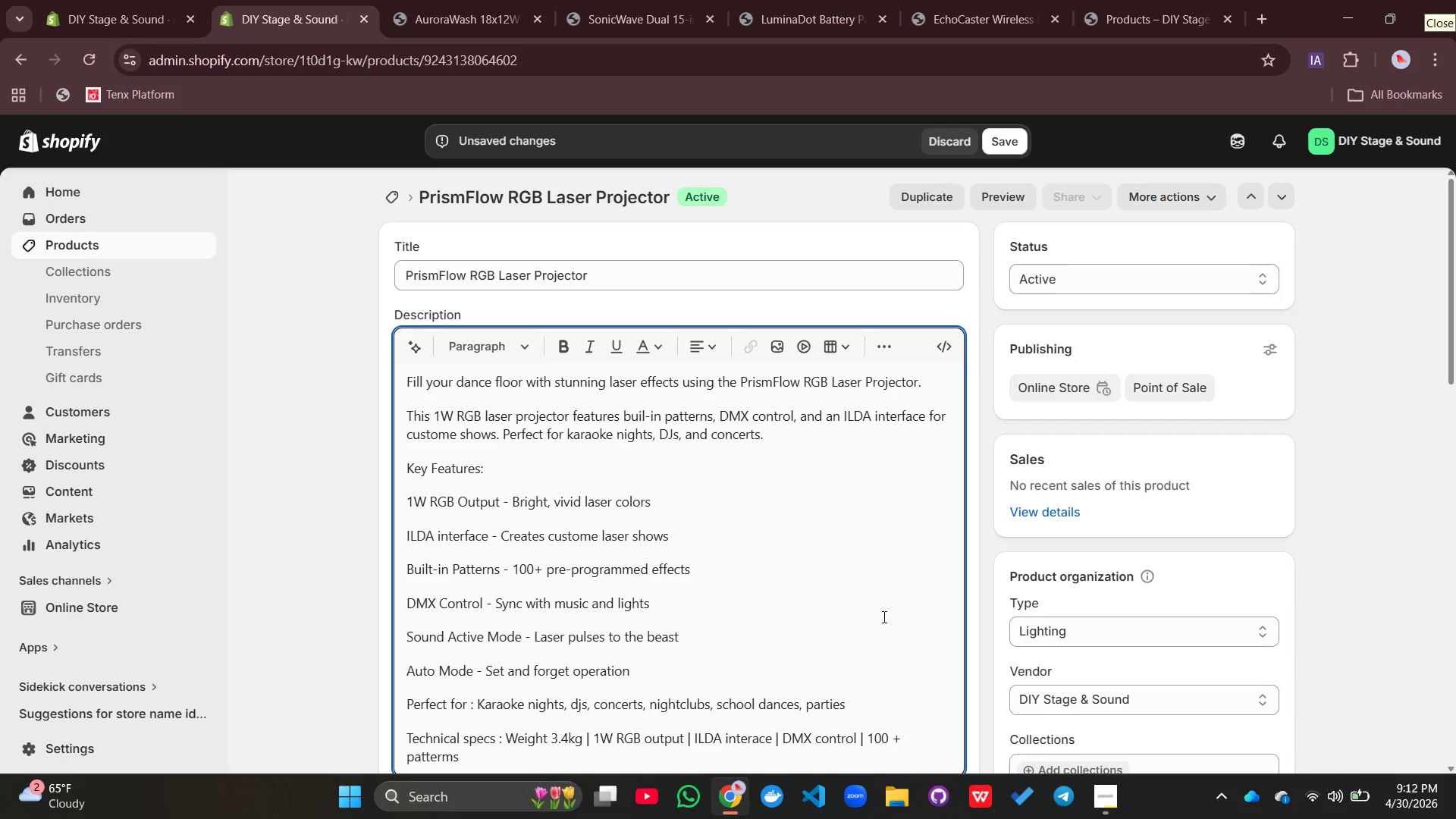 